 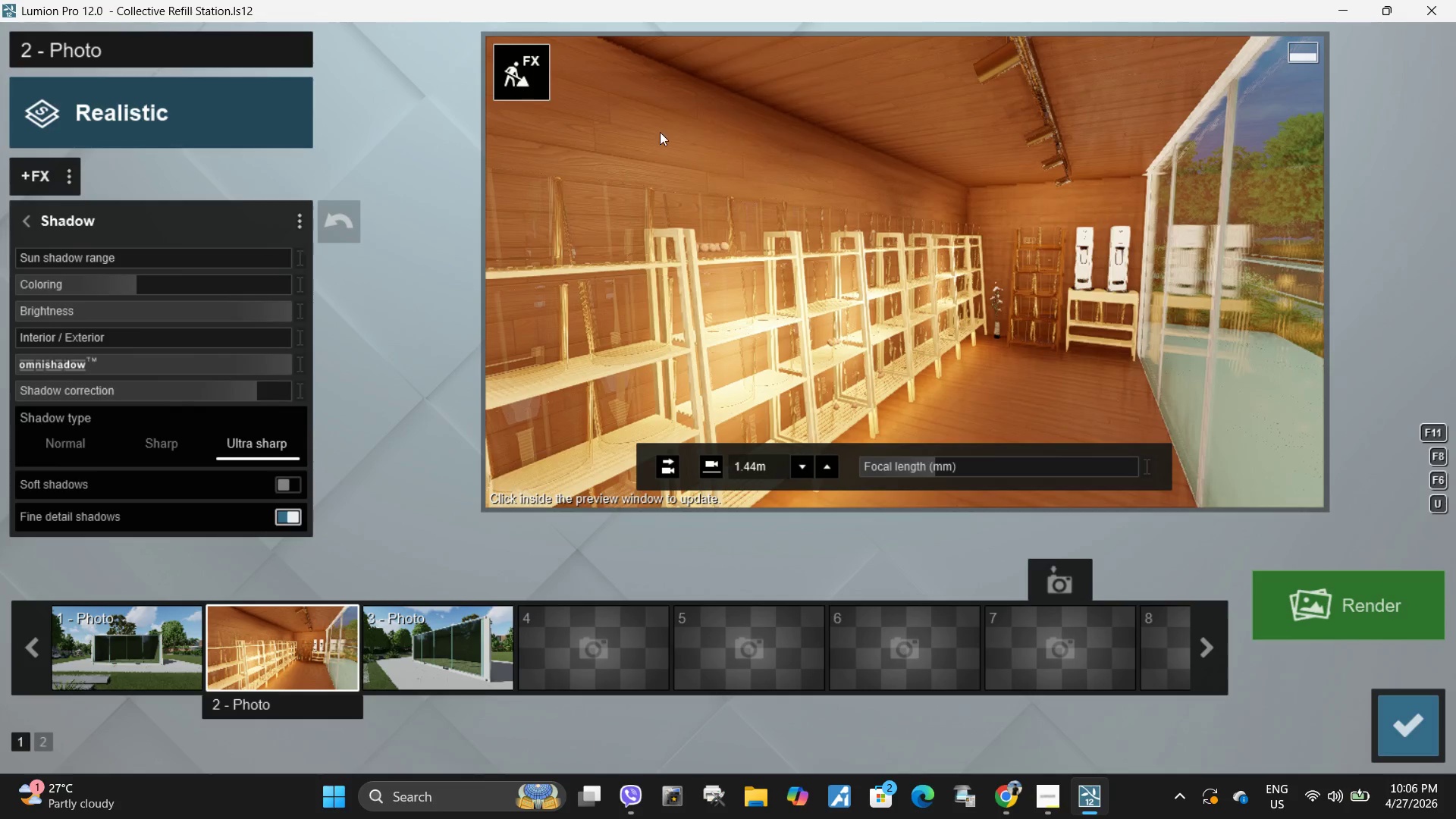 
left_click([90, 614])
 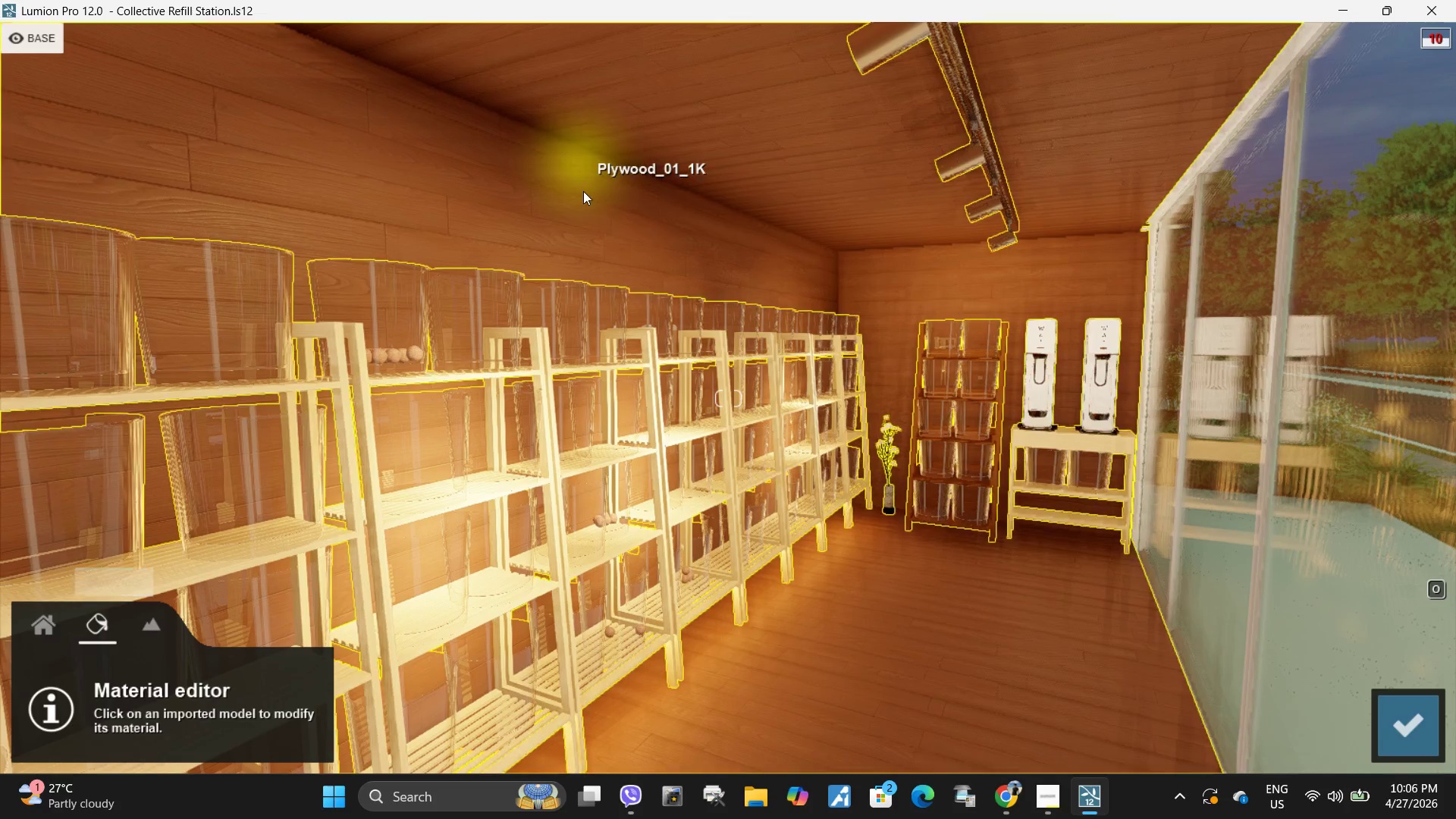 
left_click([583, 197])
 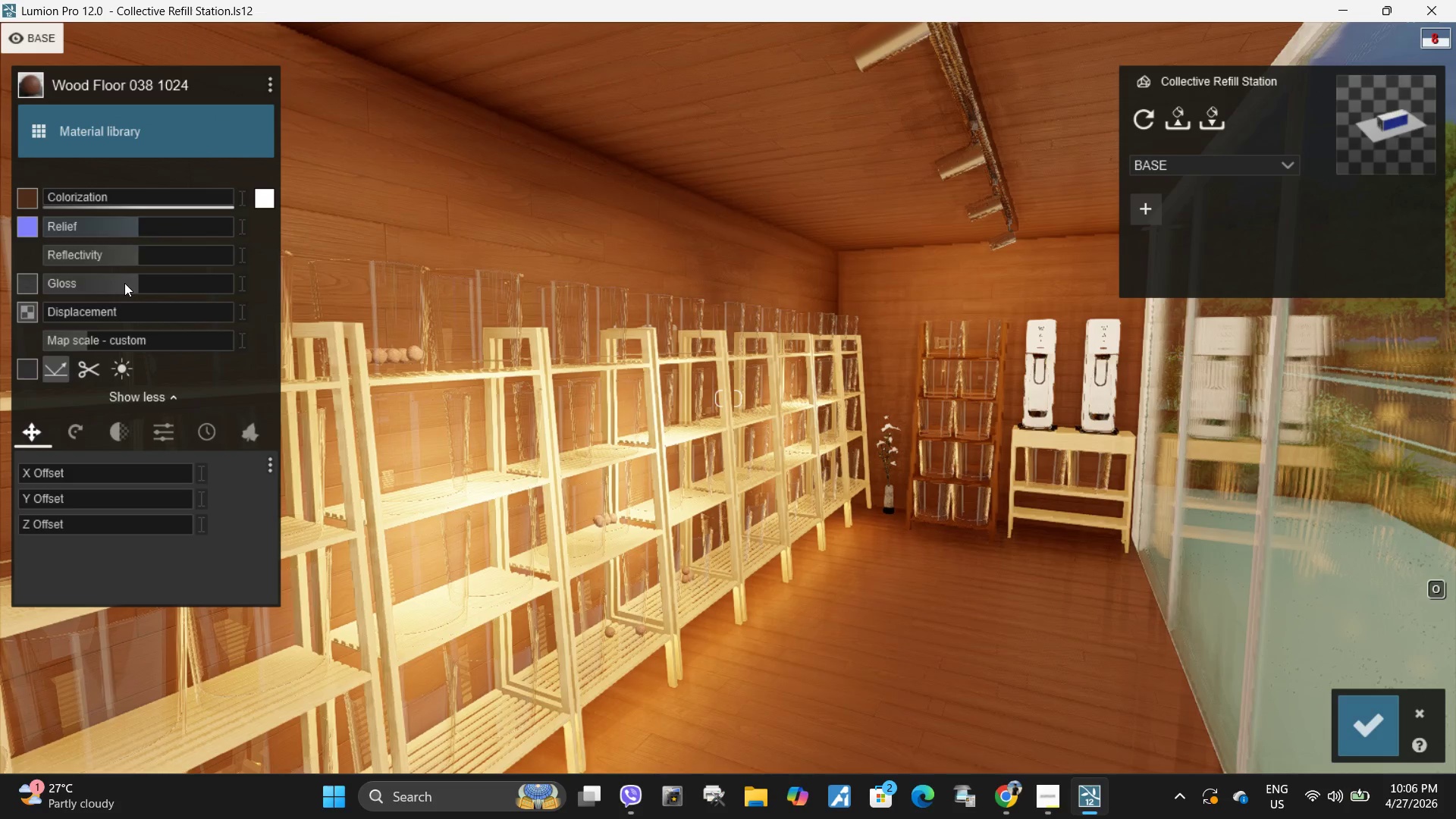 
left_click_drag(start_coordinate=[121, 286], to_coordinate=[27, 276])
 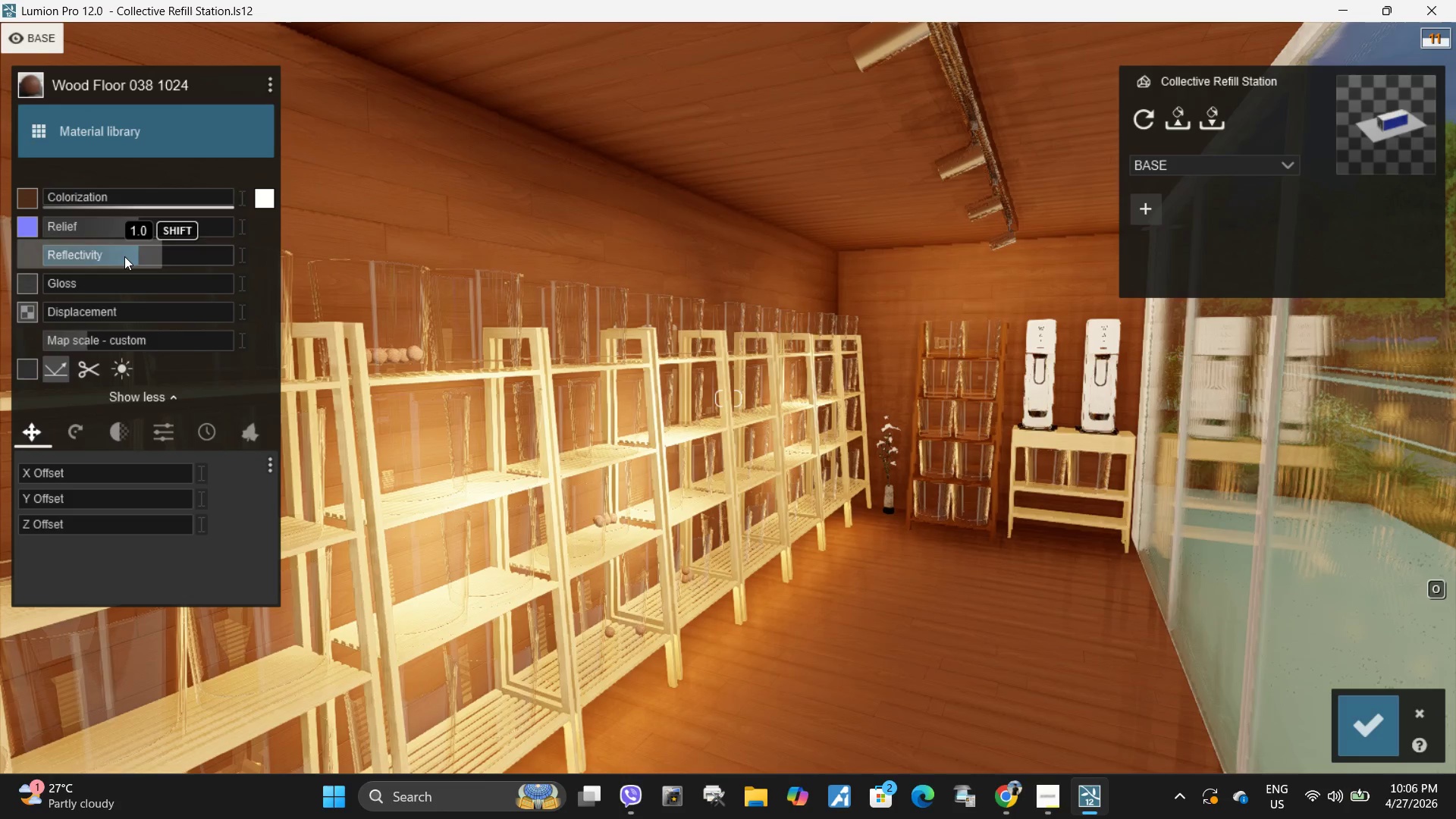 
left_click_drag(start_coordinate=[124, 256], to_coordinate=[0, 261])
 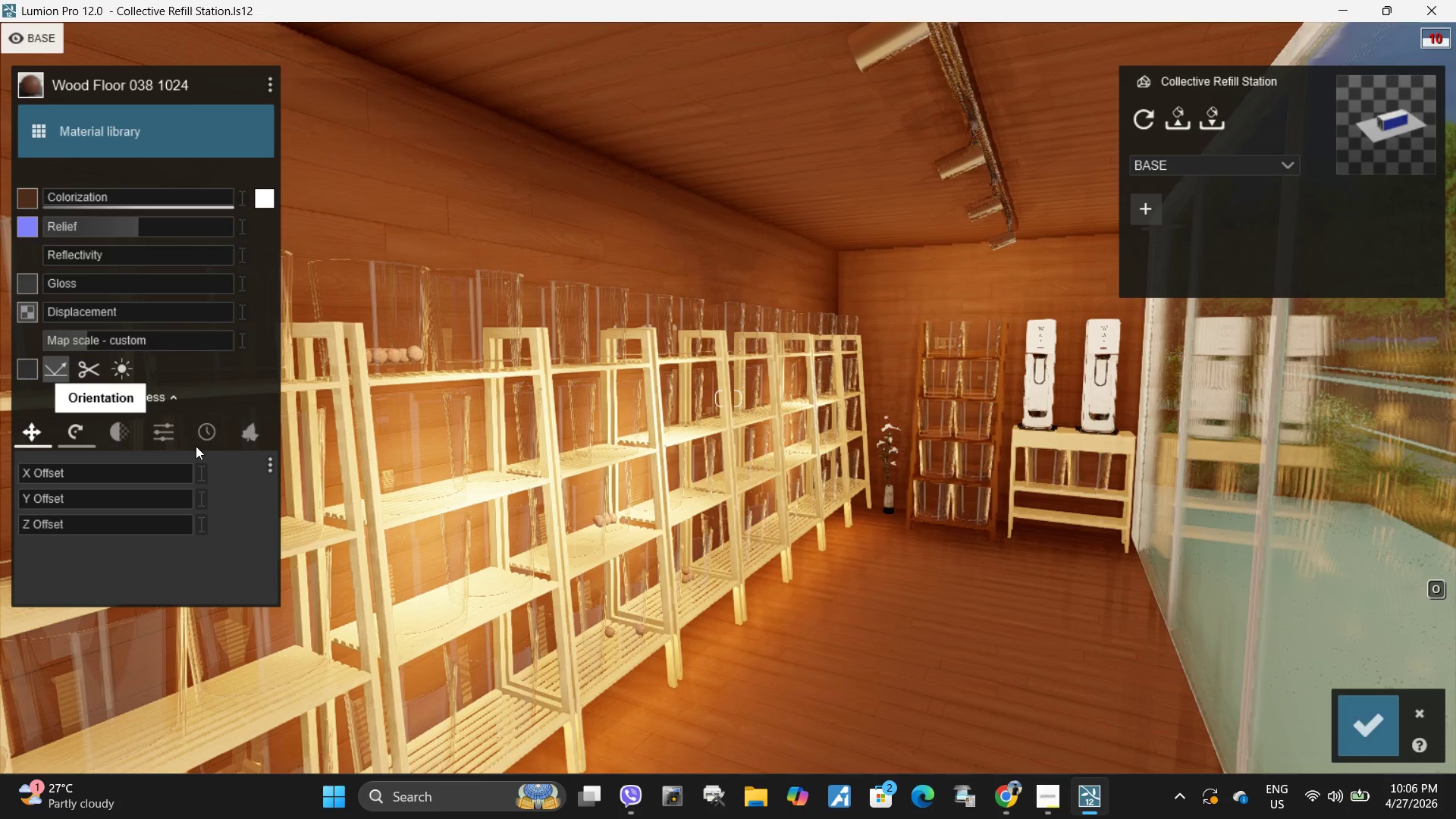 
left_click([175, 432])
 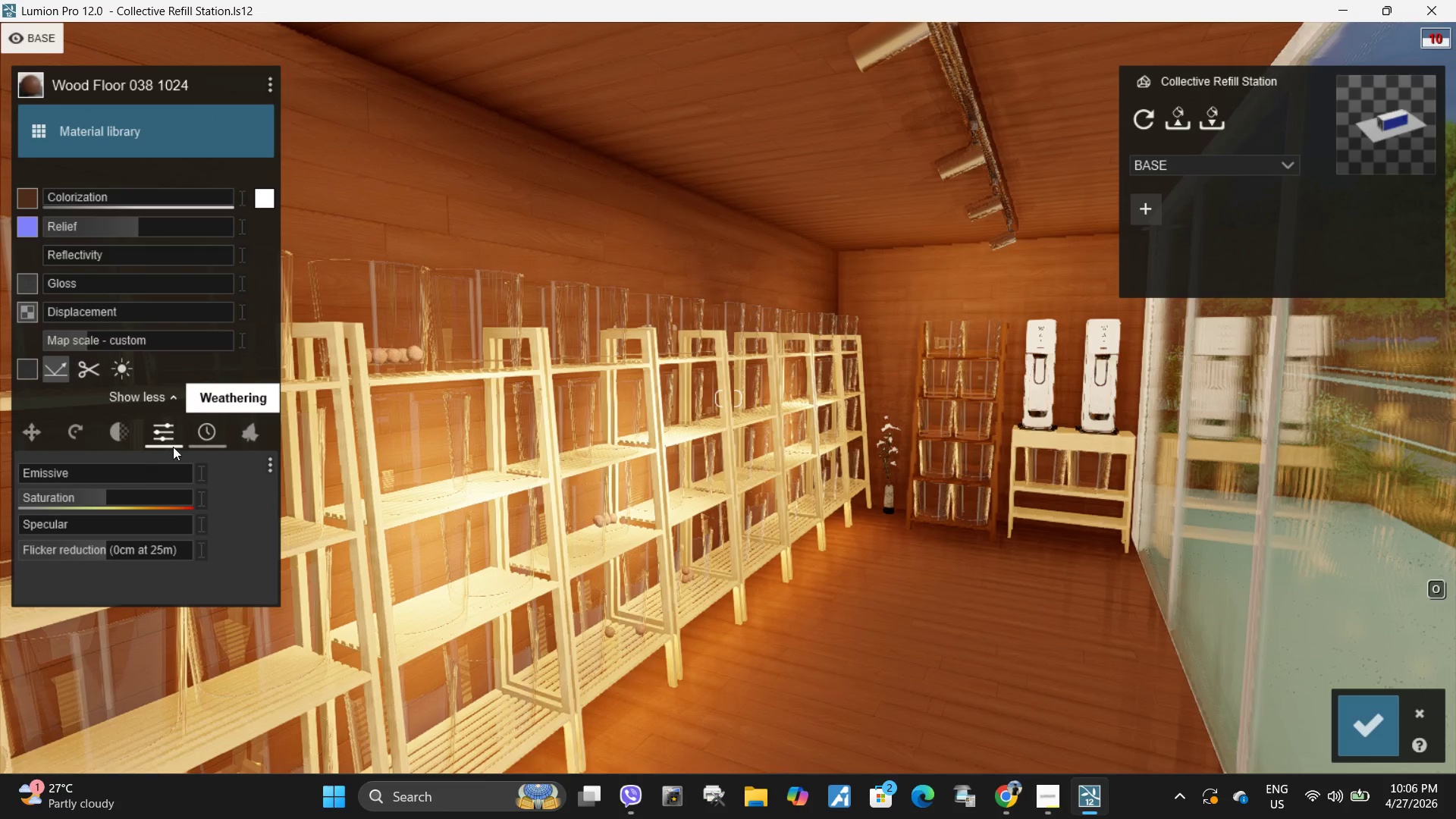 
left_click([208, 432])
 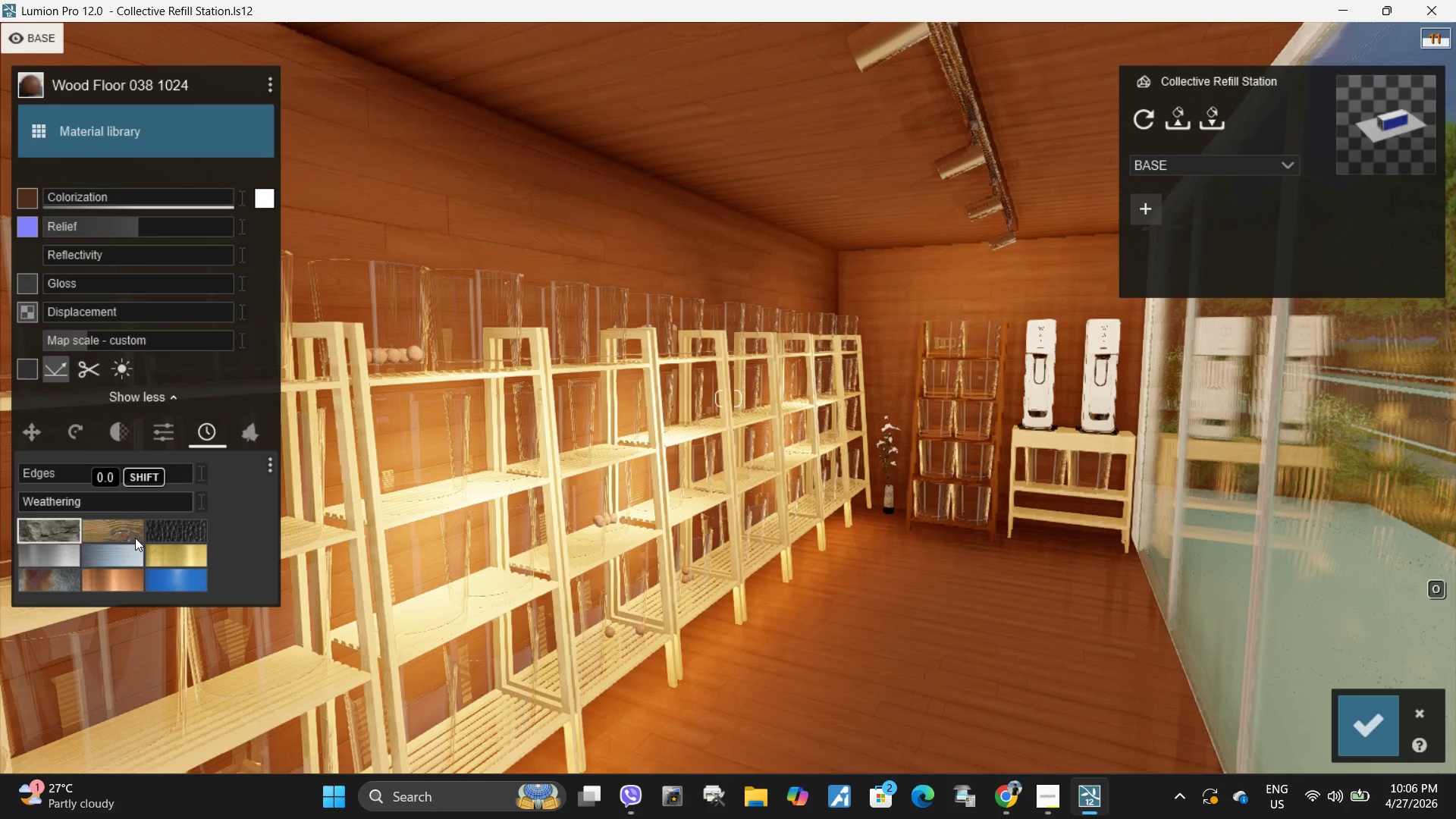 
left_click([120, 530])
 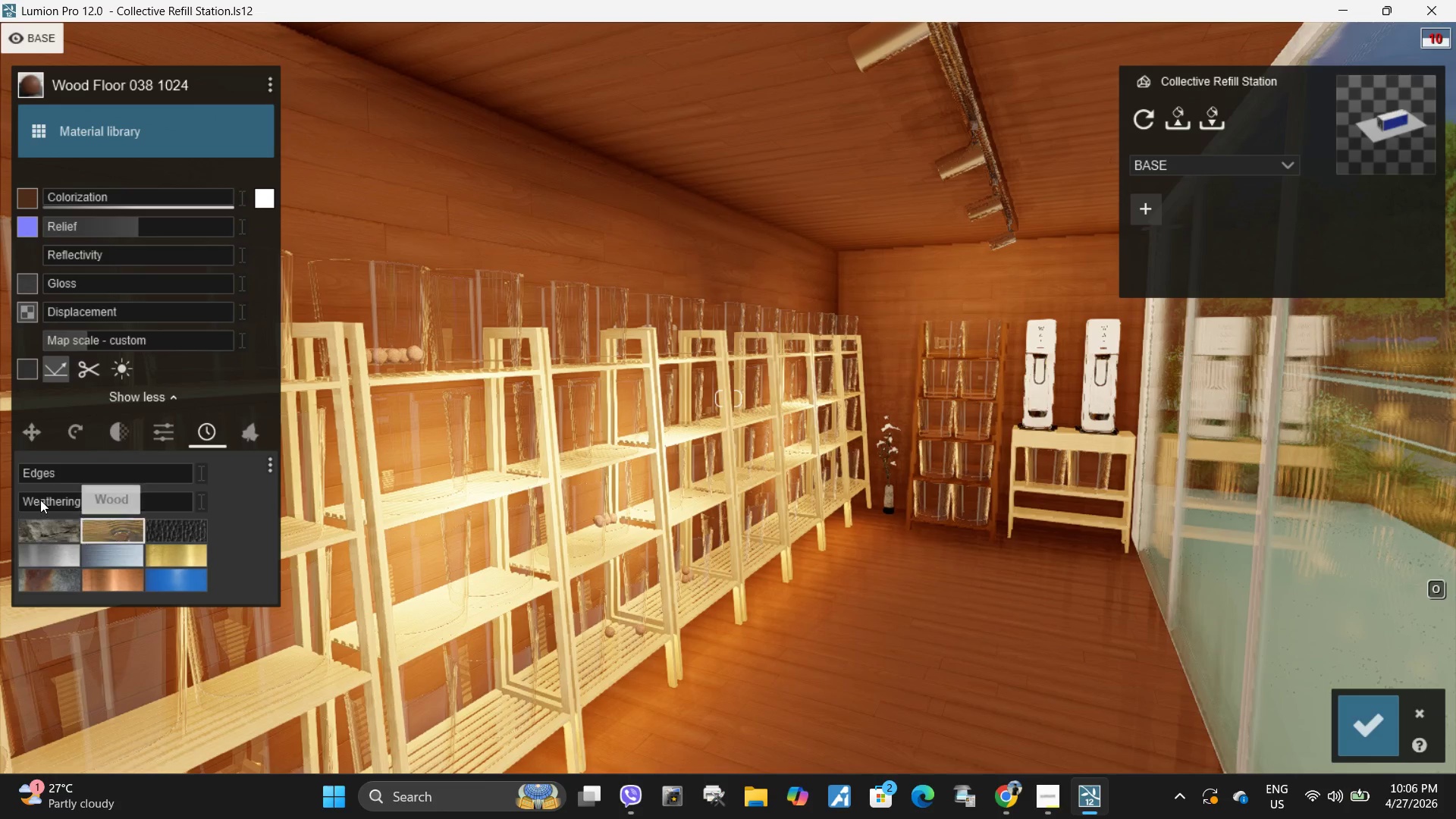 
left_click_drag(start_coordinate=[36, 499], to_coordinate=[57, 505])
 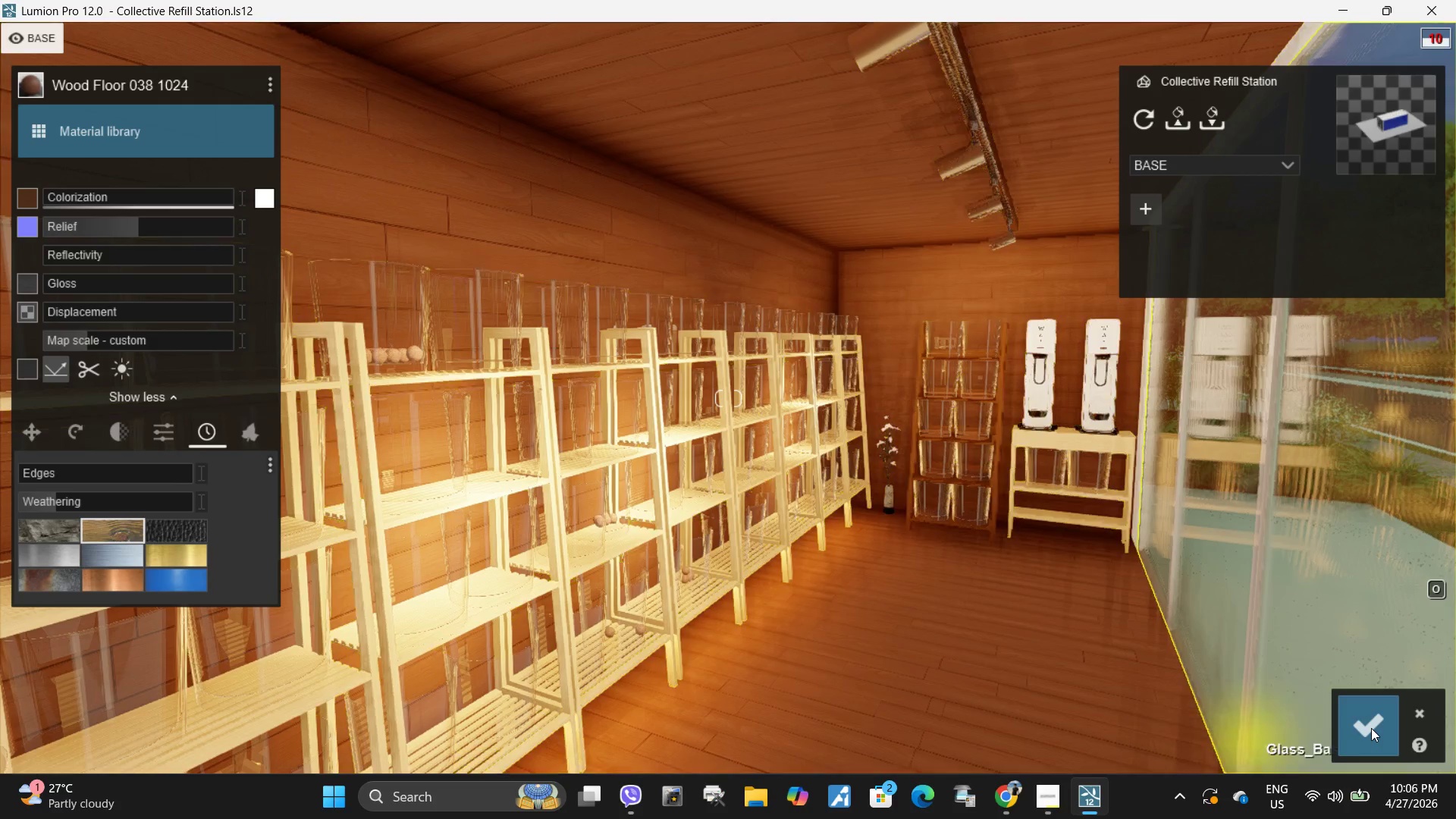 
left_click([1371, 728])
 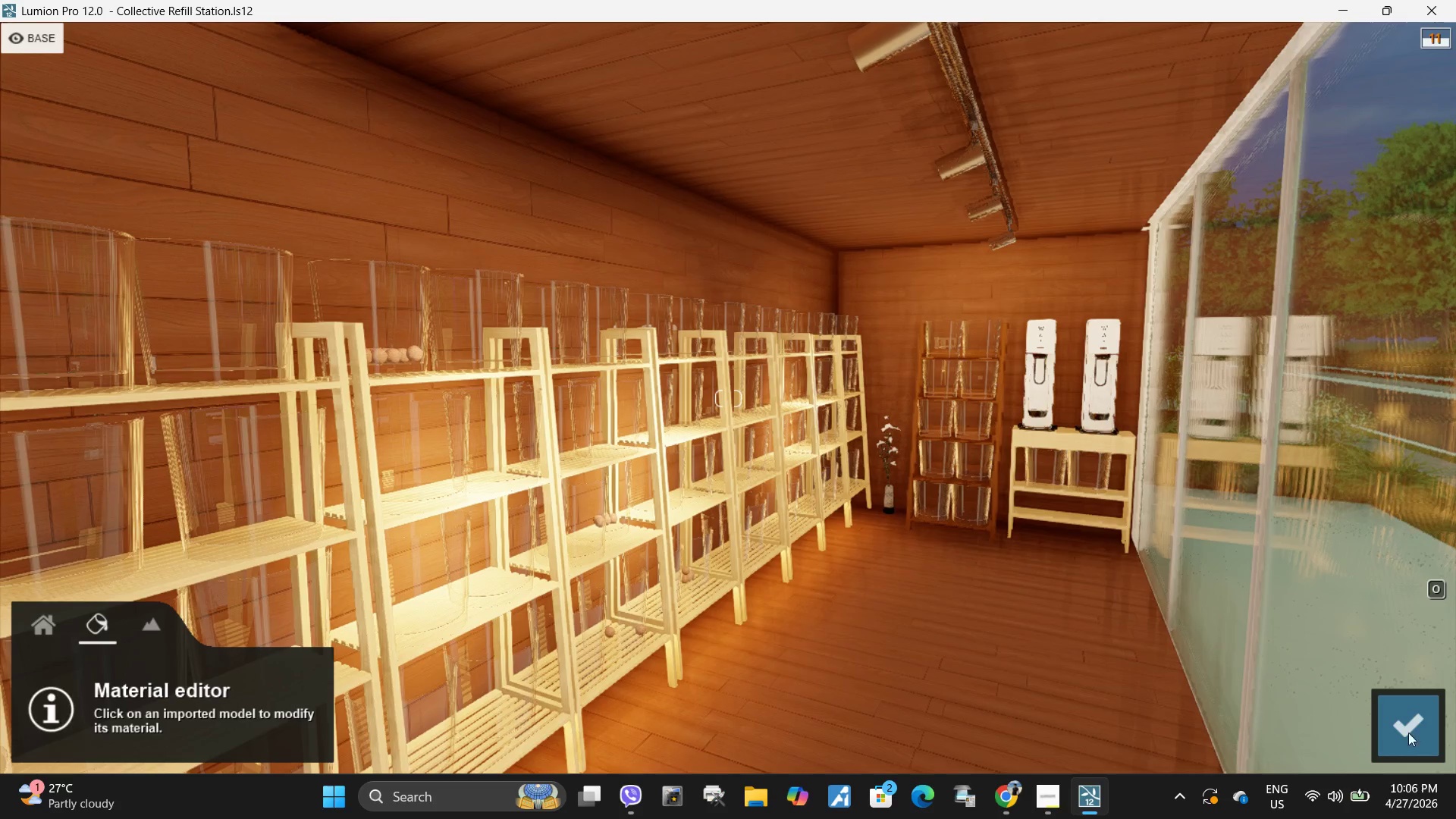 
left_click([1411, 723])
 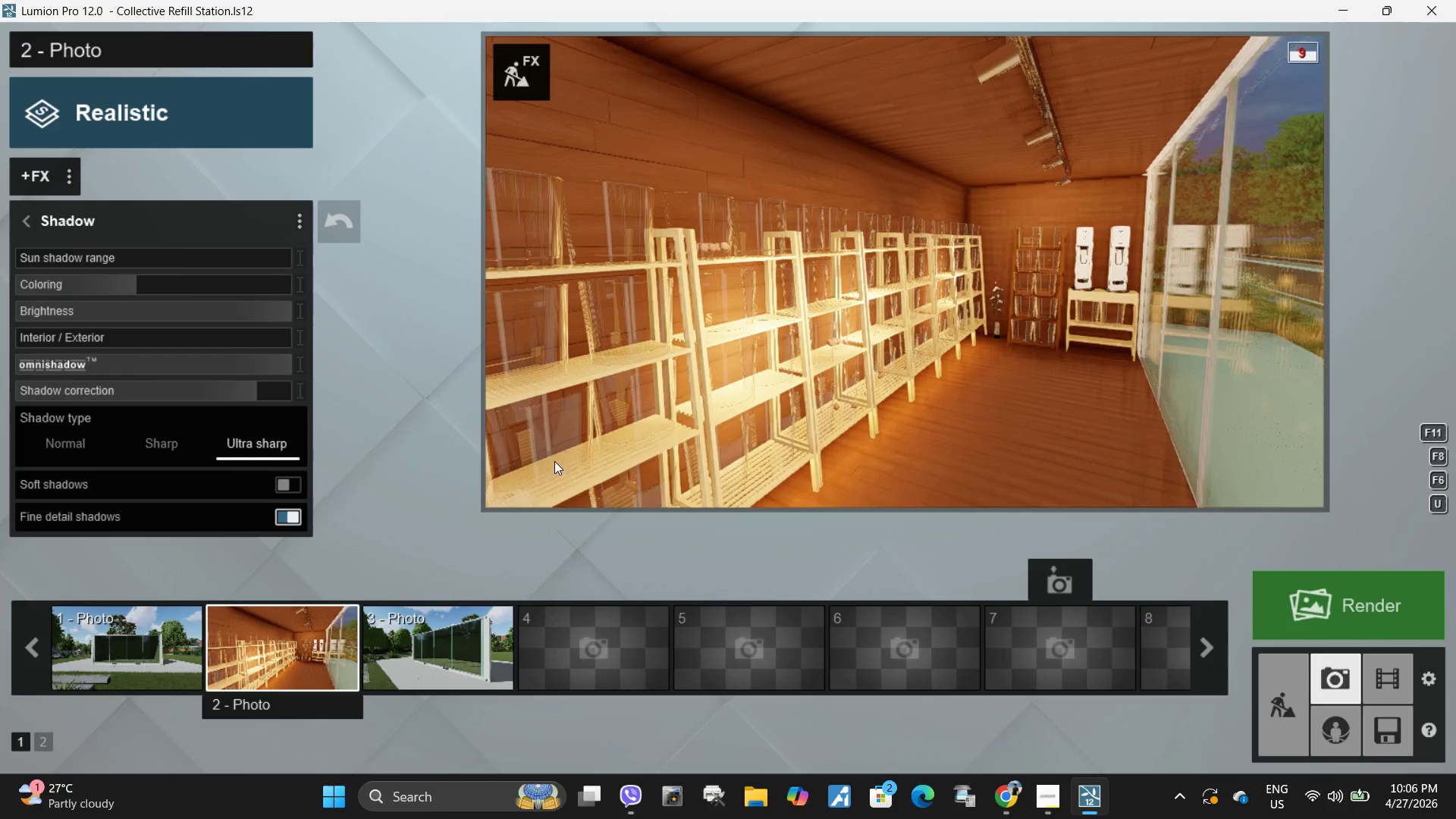 
left_click([305, 647])
 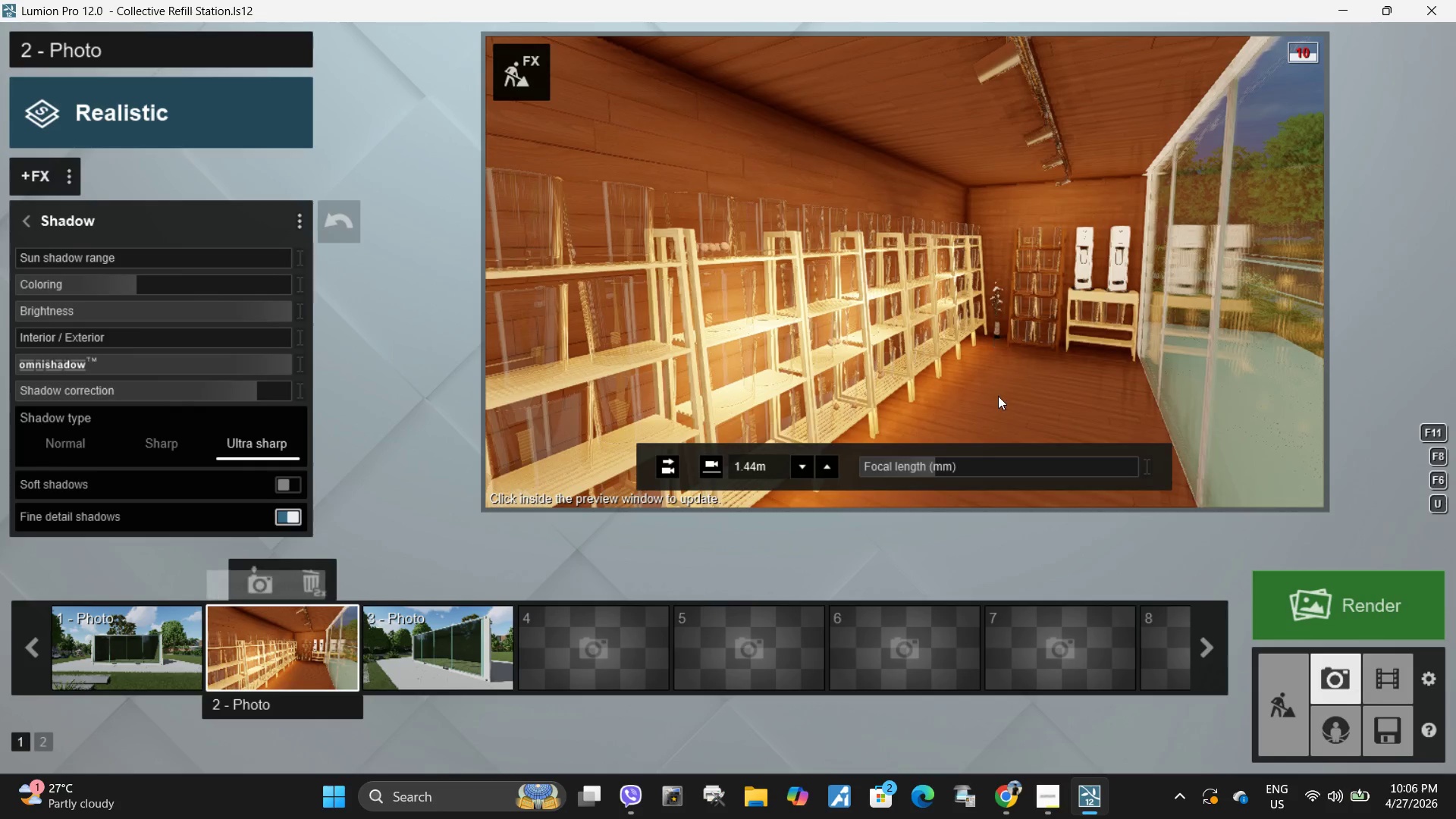 
left_click([999, 400])
 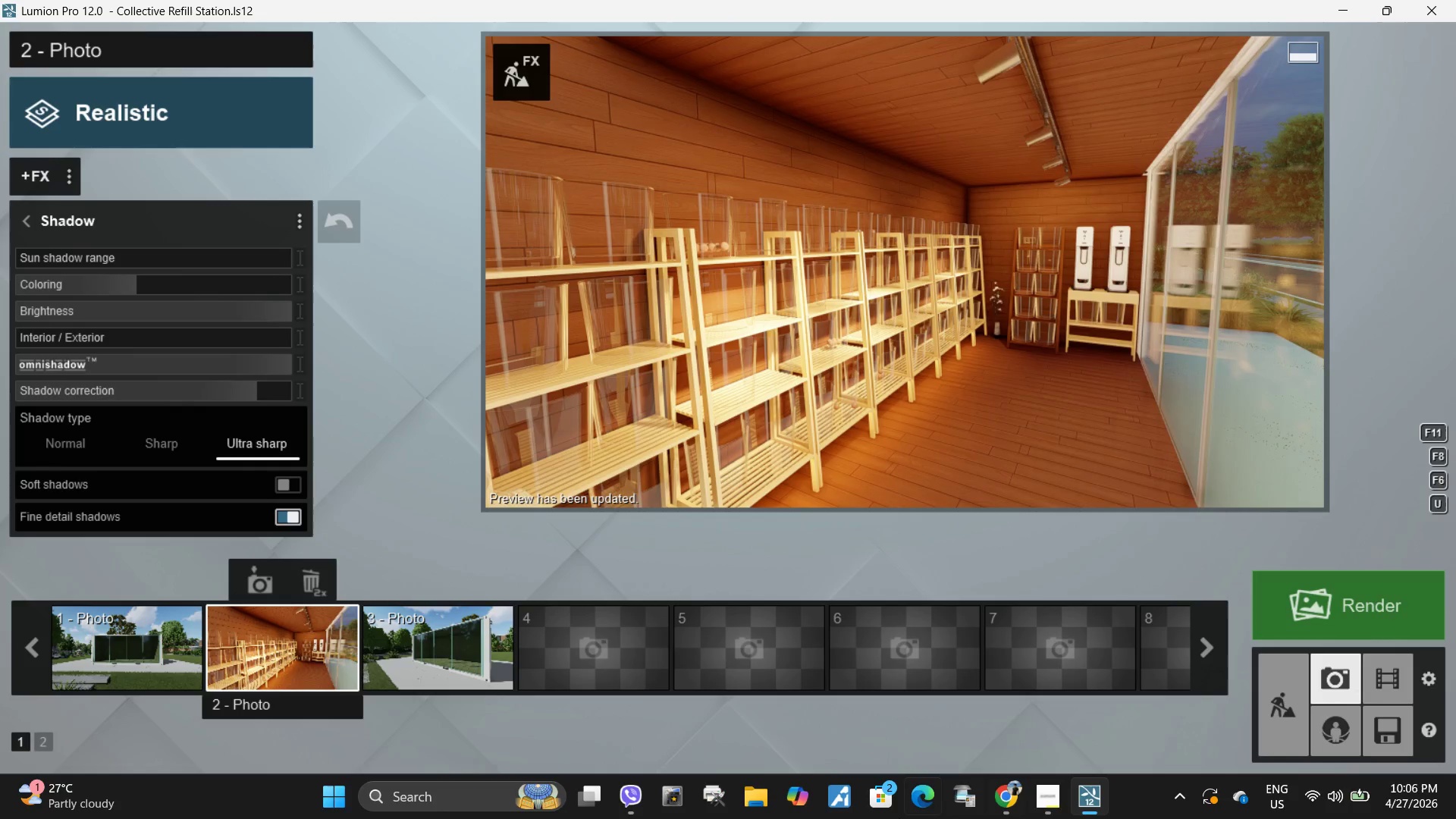 
wait(8.3)
 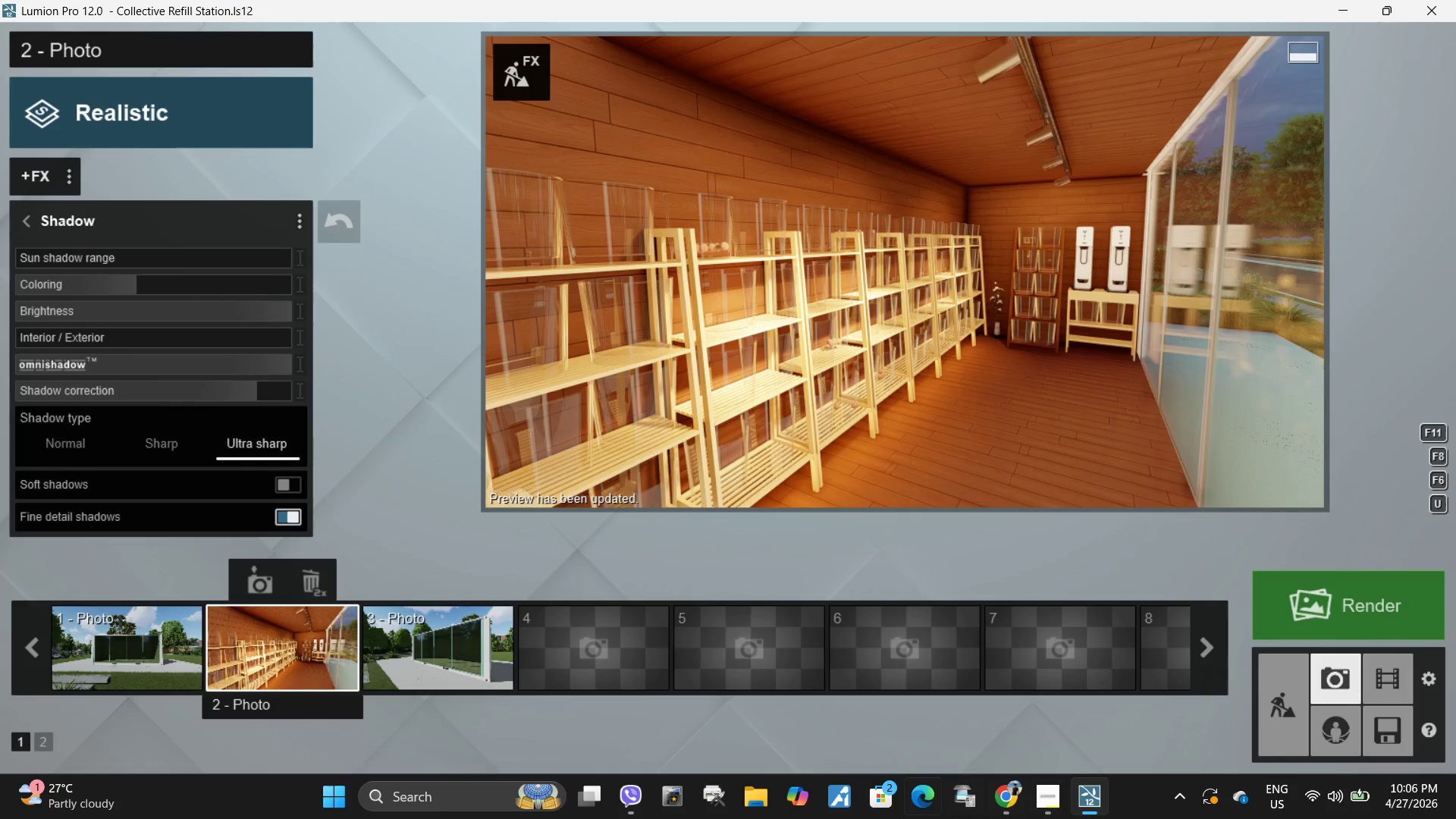 
left_click_drag(start_coordinate=[248, 358], to_coordinate=[190, 362])
 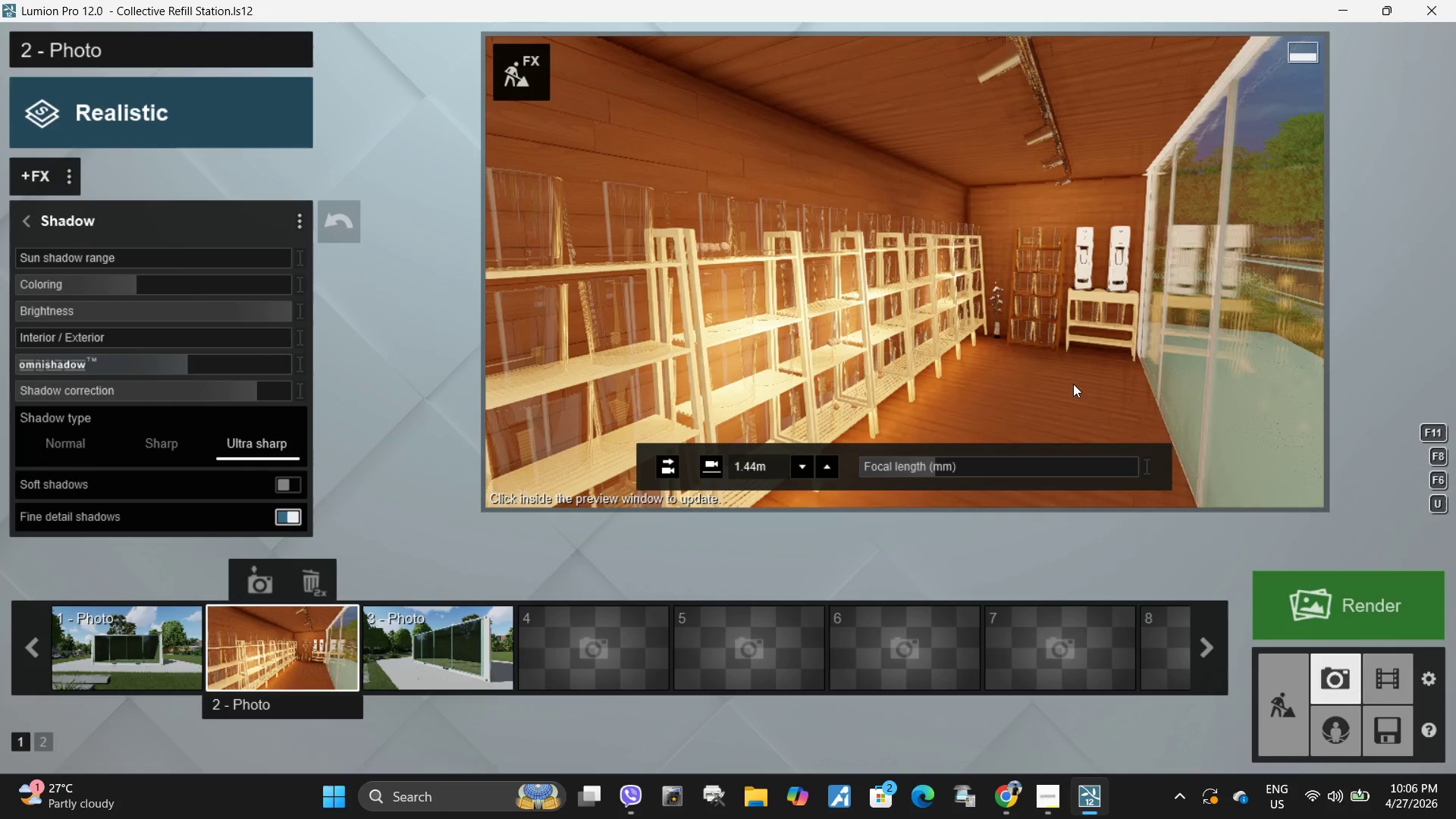 
double_click([1036, 391])
 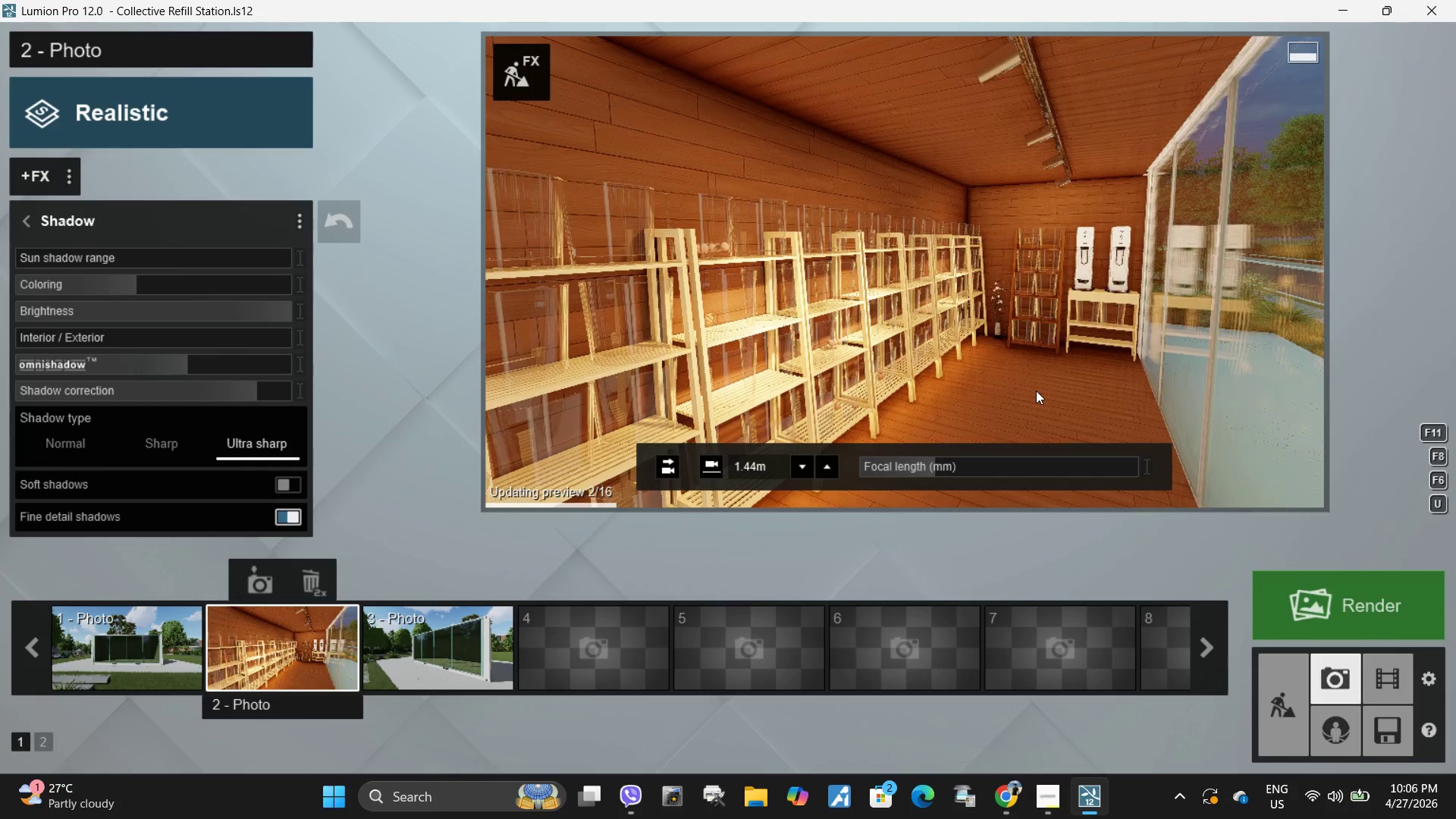 
mouse_move([1271, 538])
 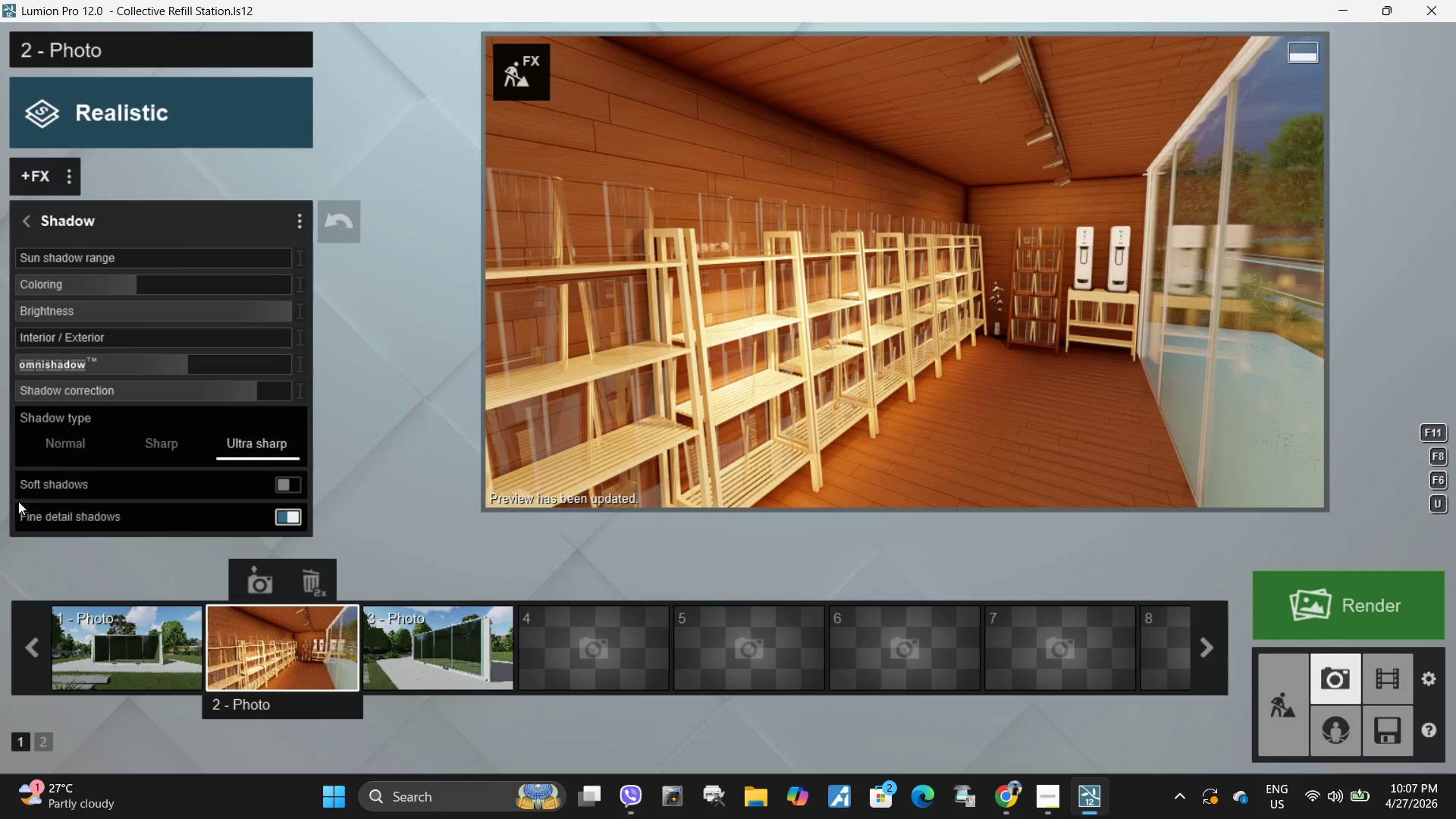 
wait(6.53)
 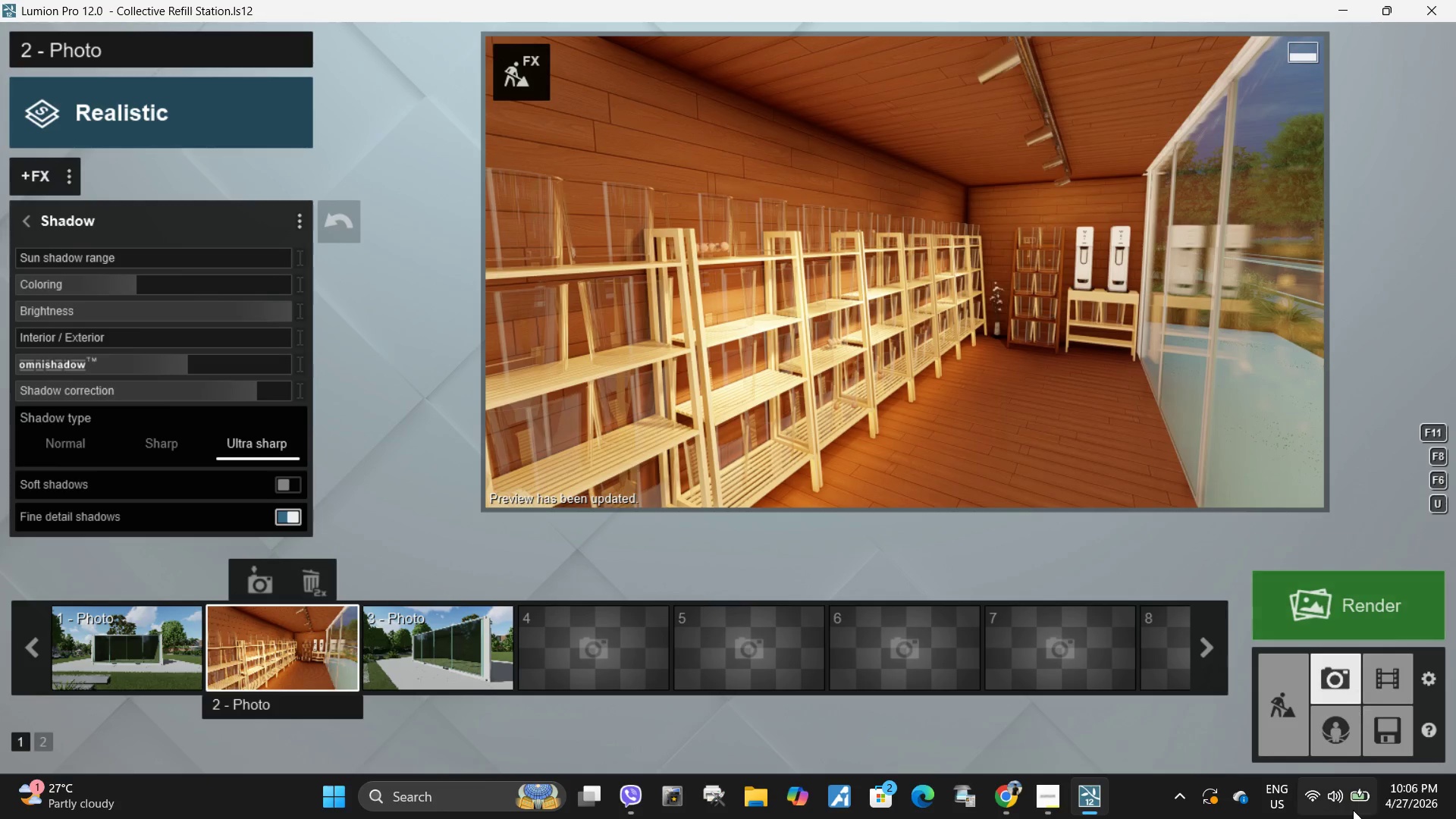 
left_click([1054, 808])